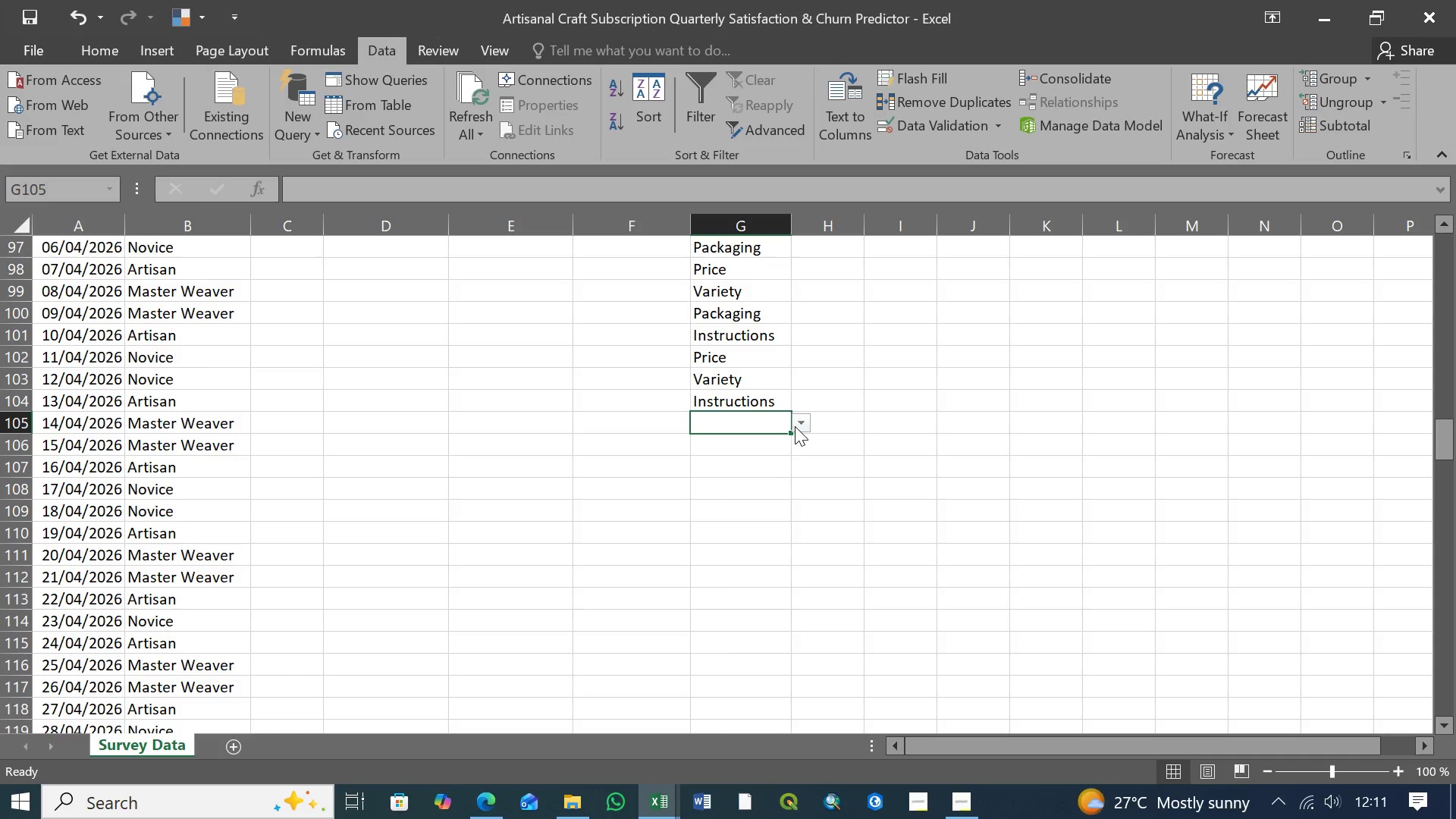 
left_click([805, 425])
 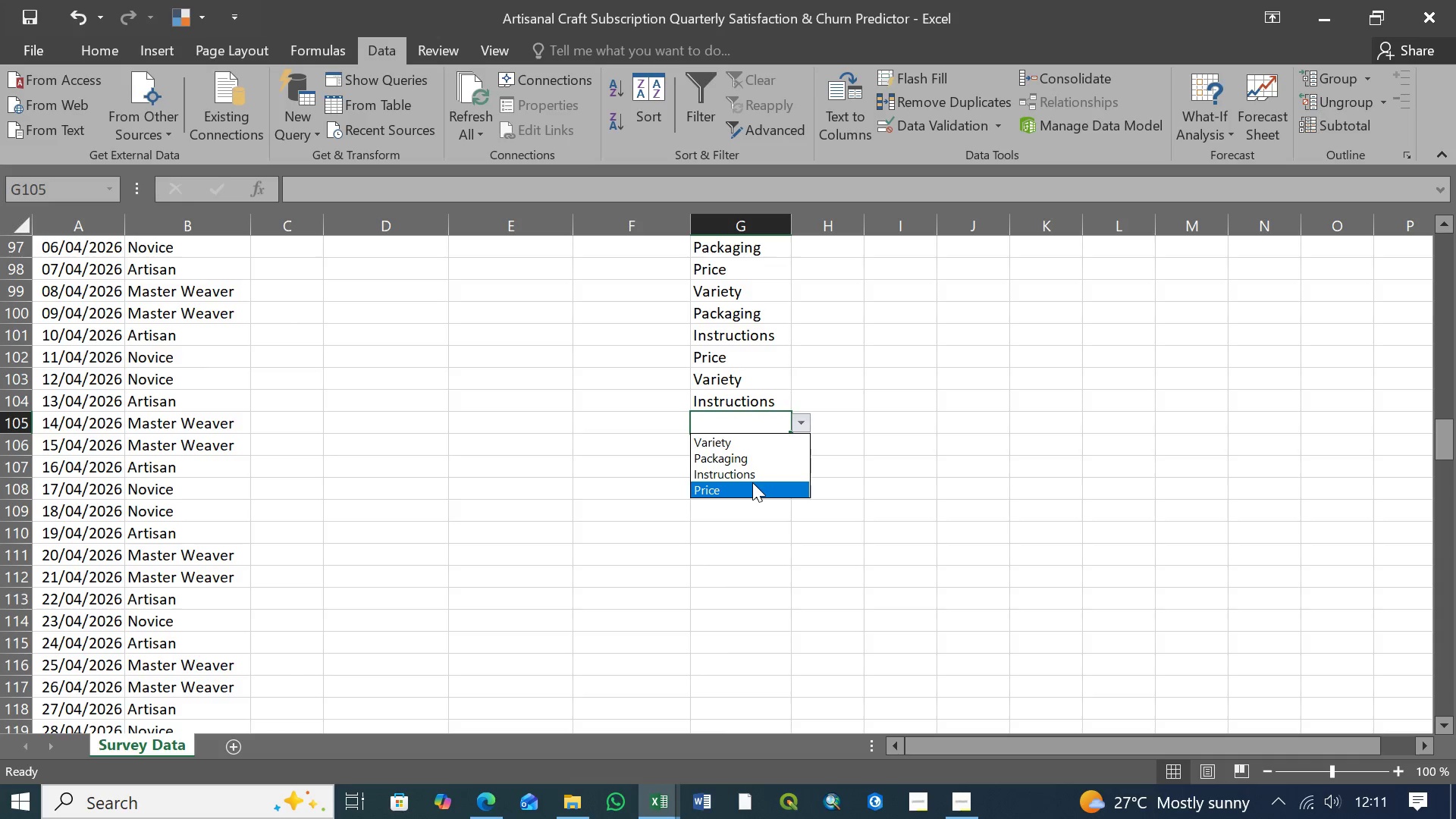 
left_click([752, 487])
 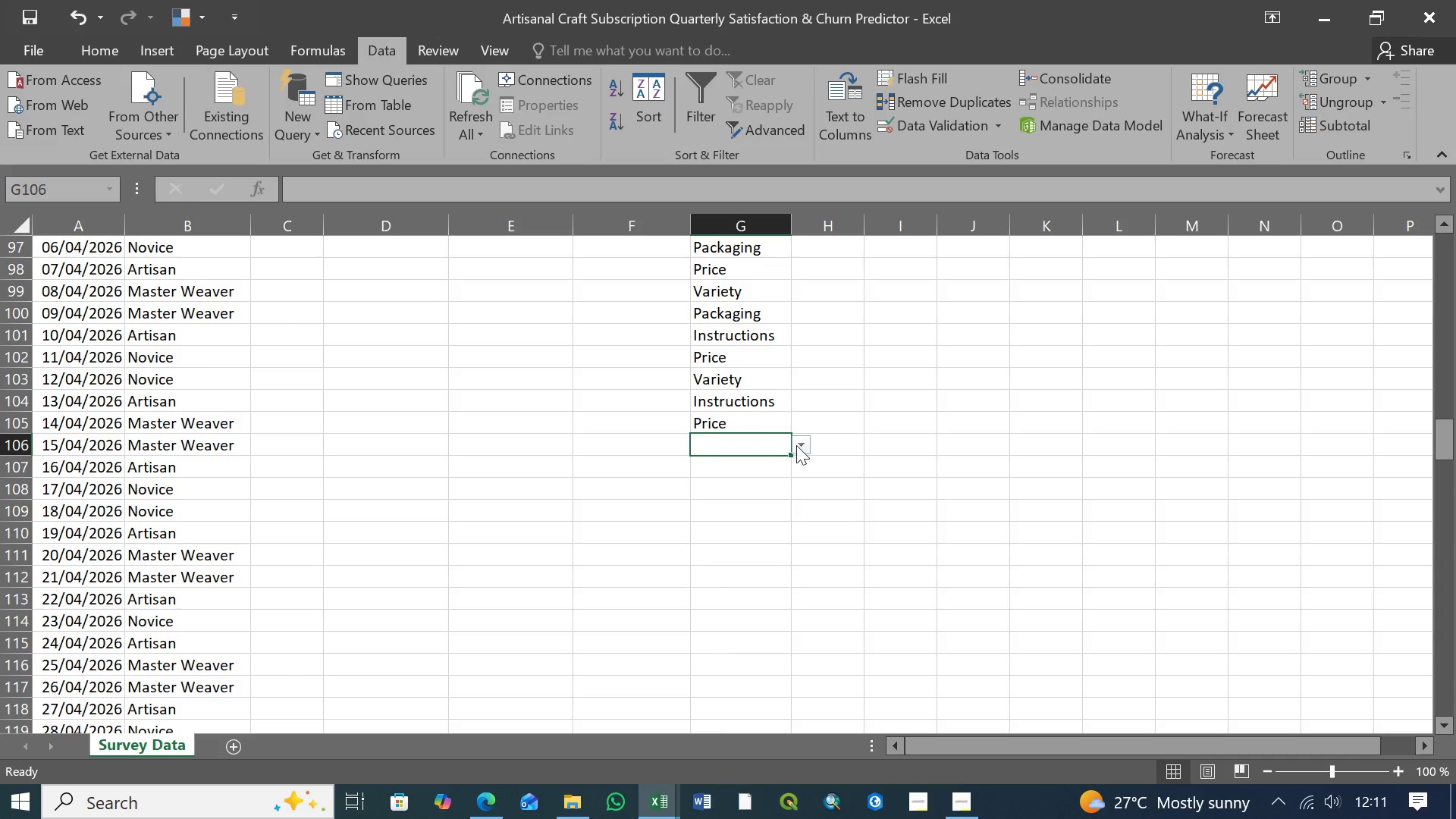 
double_click([802, 446])
 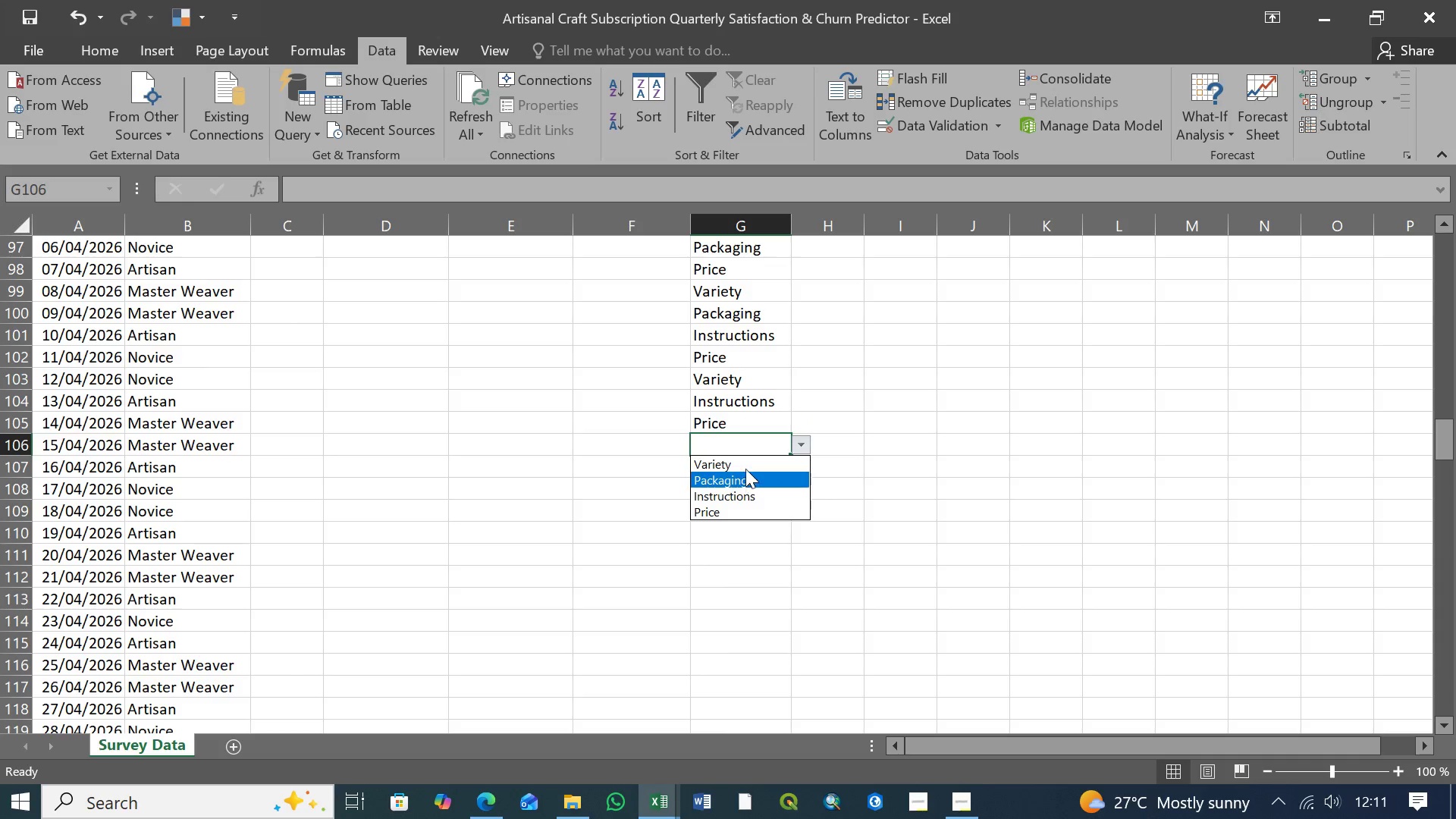 
left_click([745, 466])
 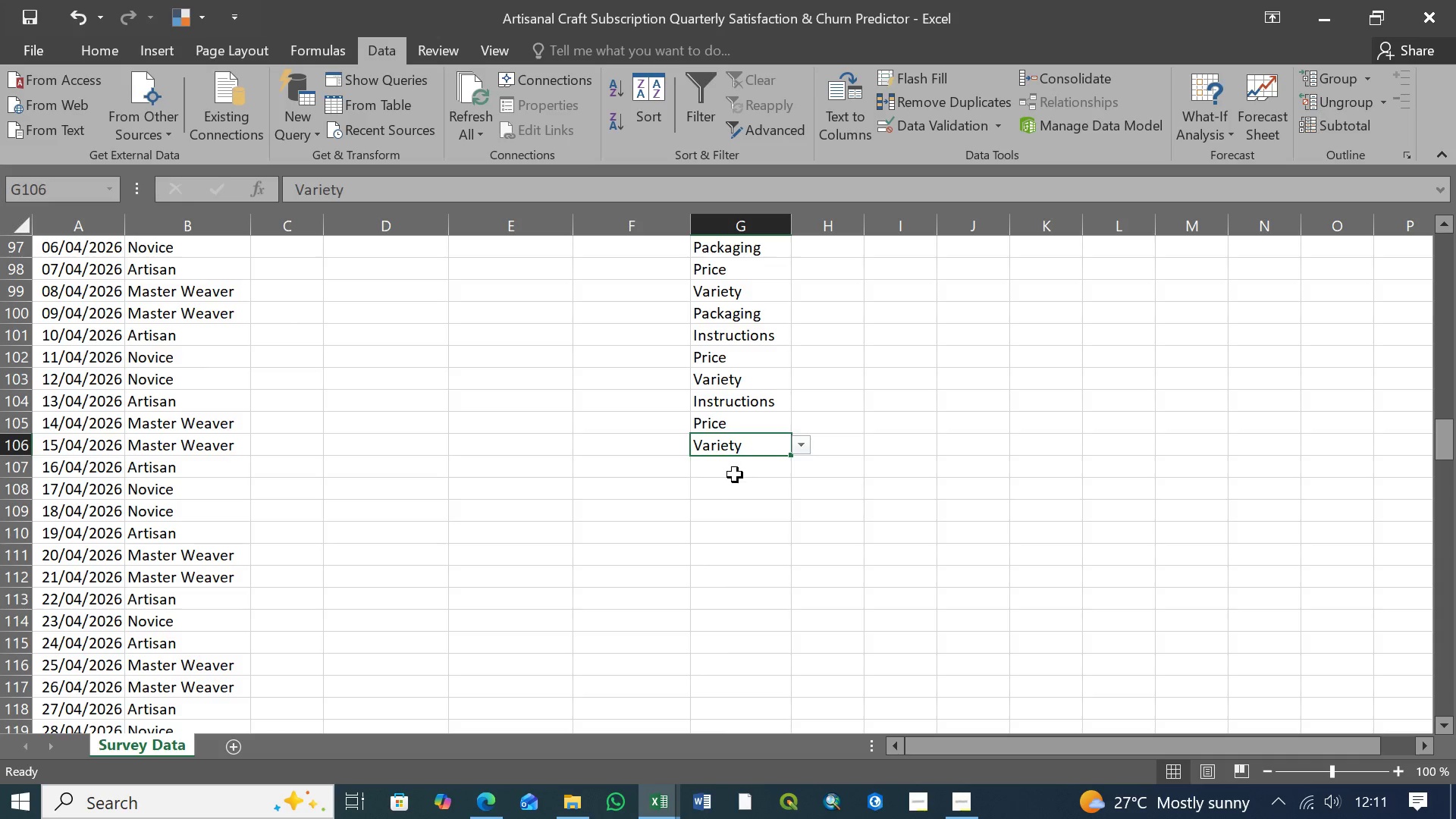 
double_click([735, 475])